 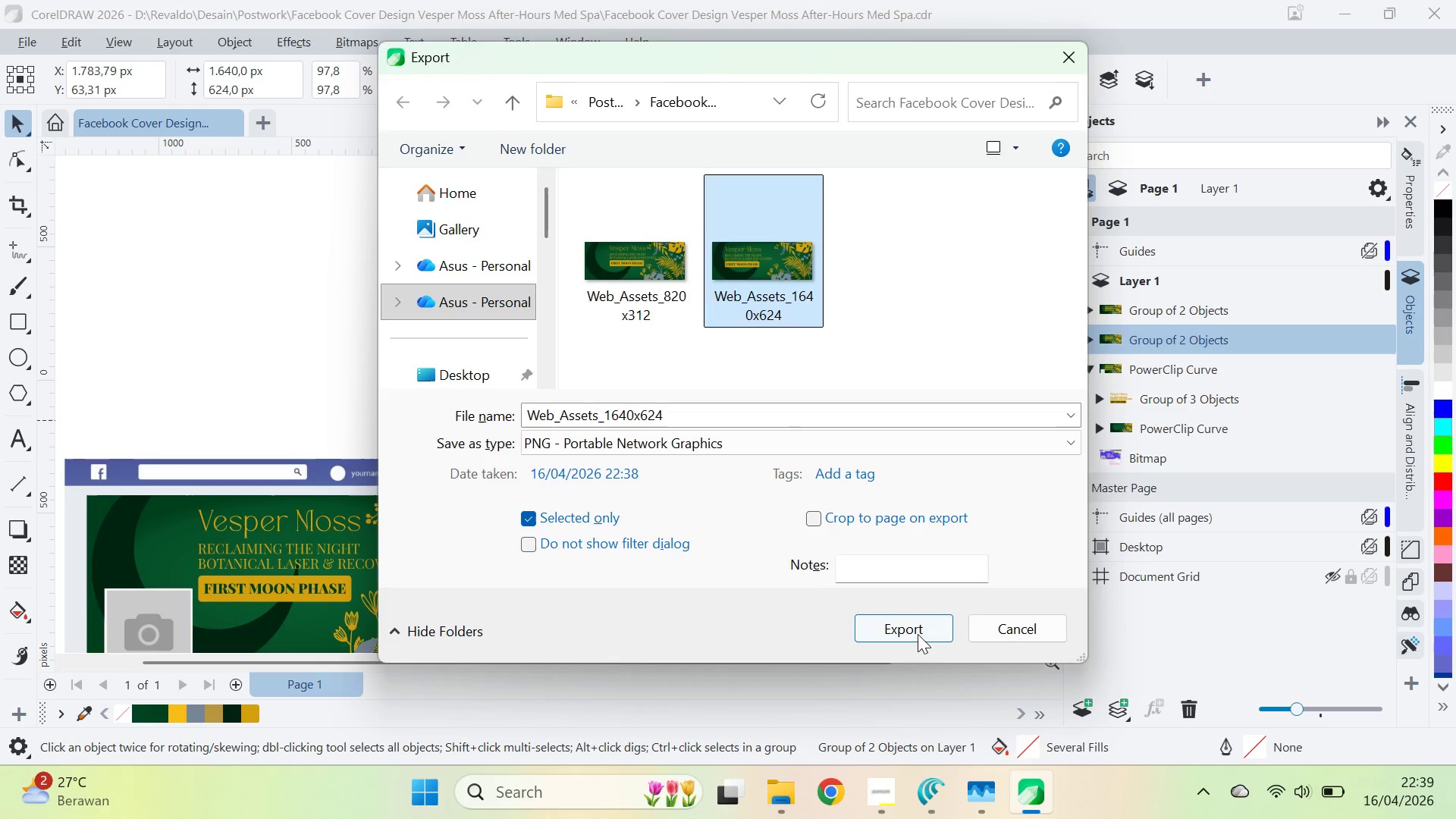 
left_click([879, 453])
 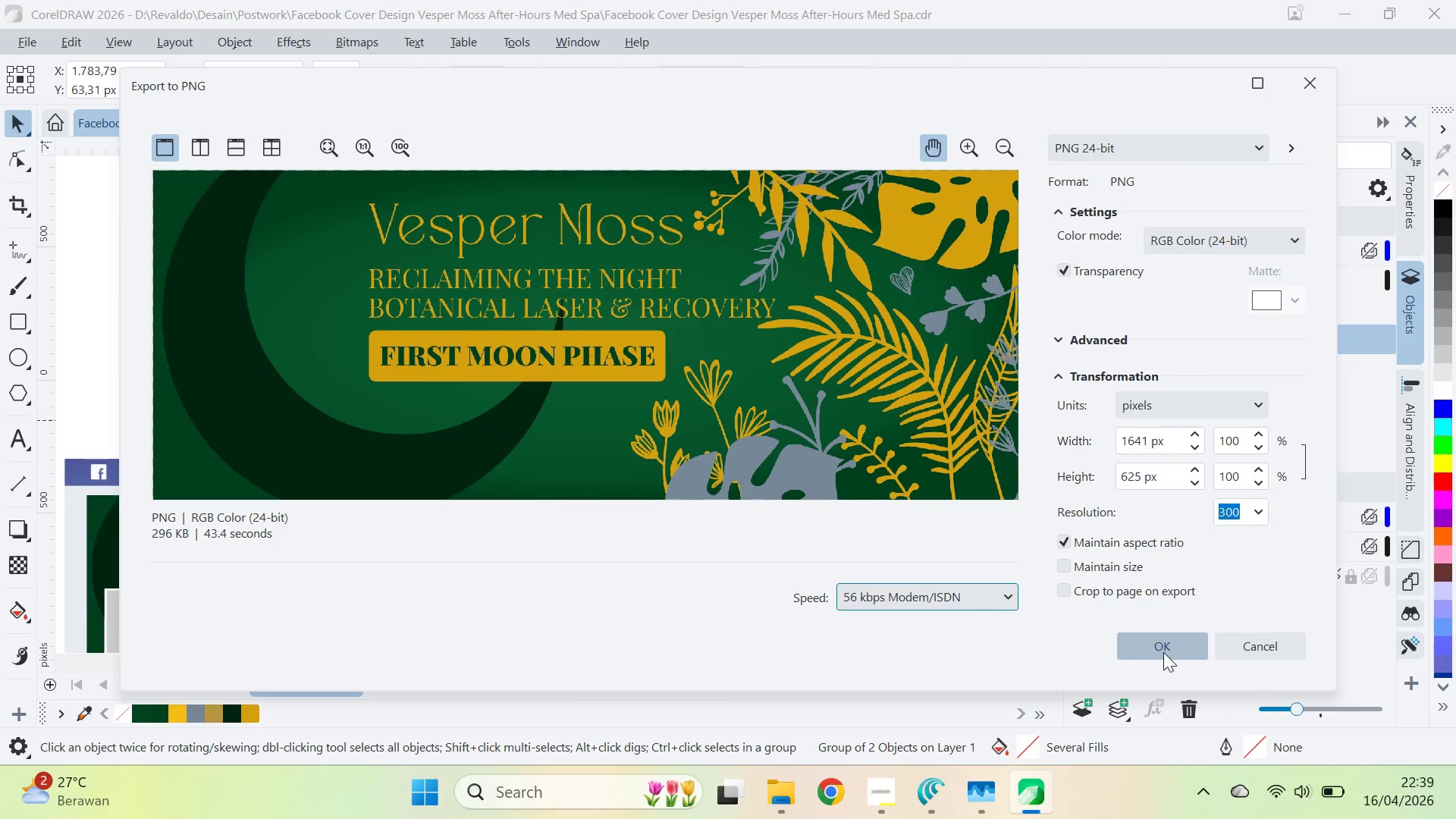 
left_click([1163, 652])
 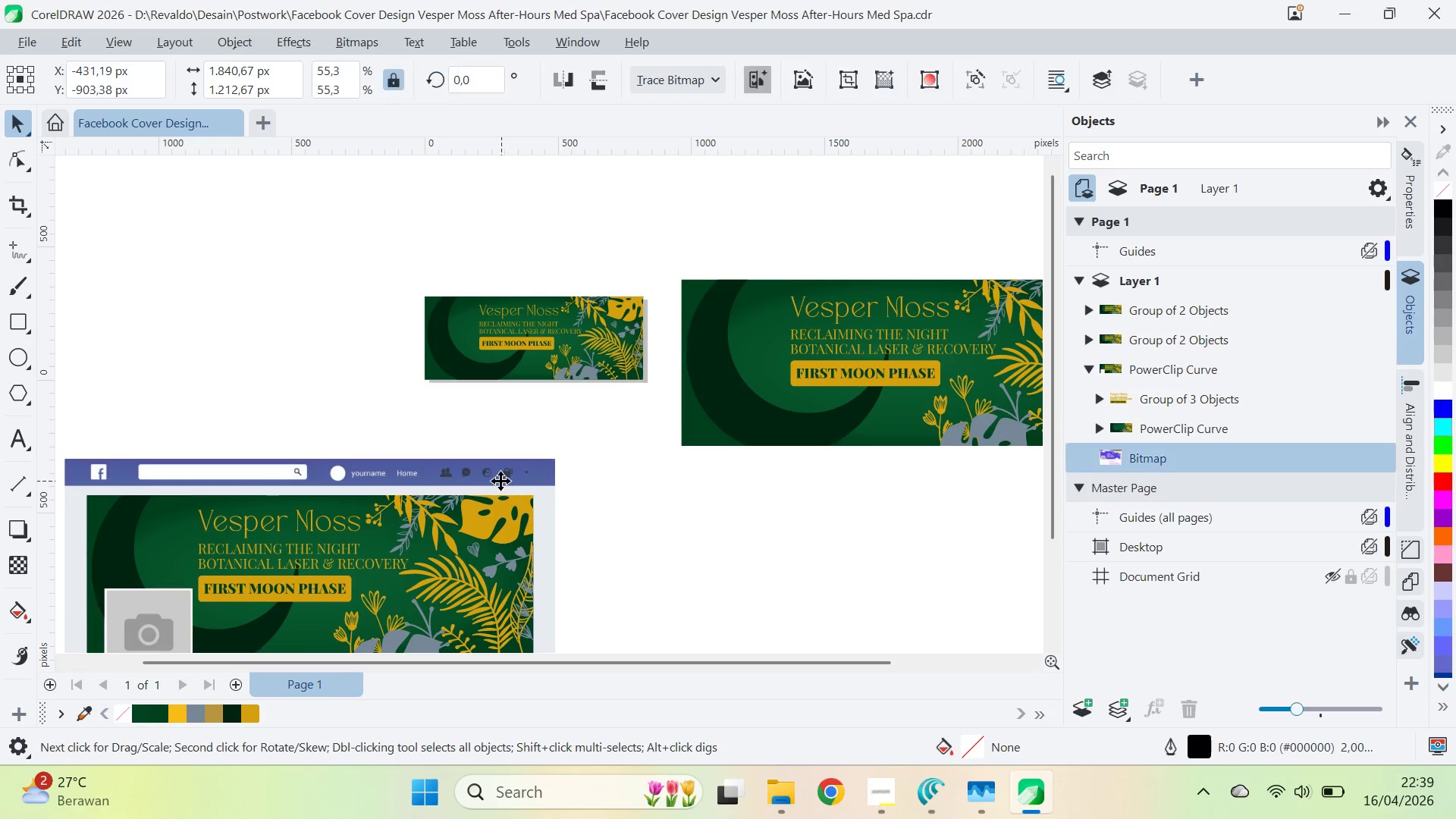 
key(Control+E)
 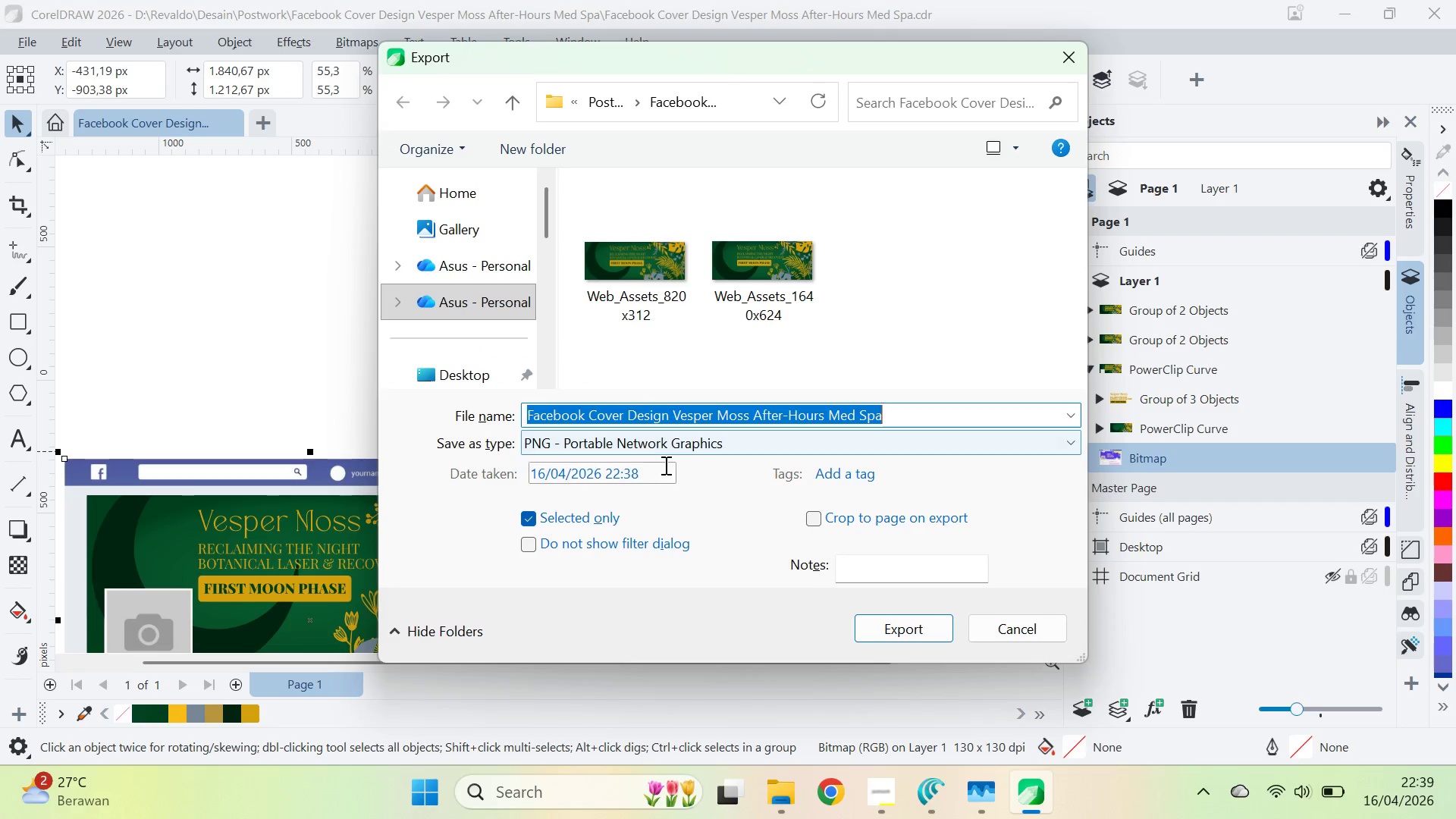 
left_click([670, 449])
 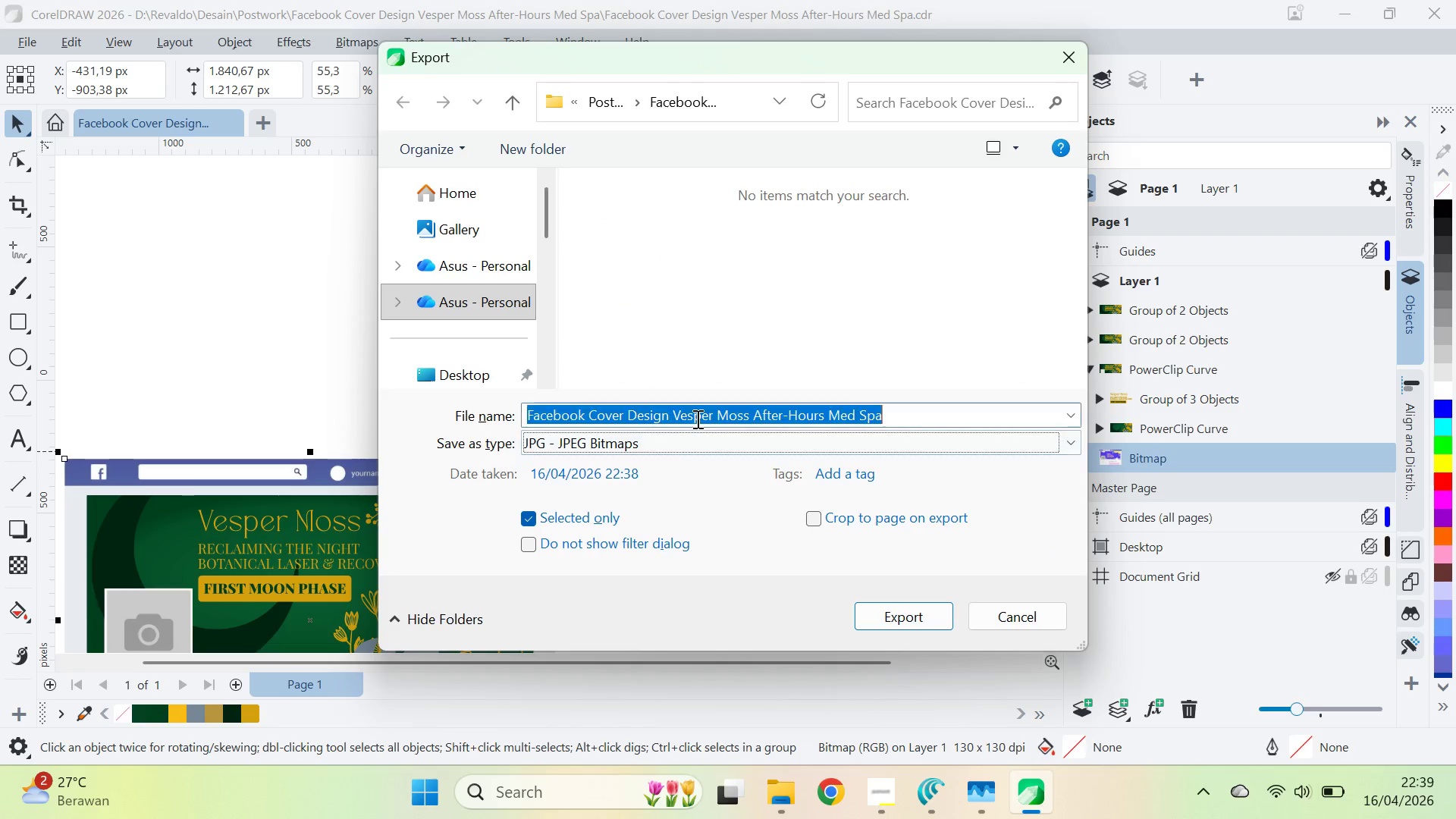 
type(Mockup)
 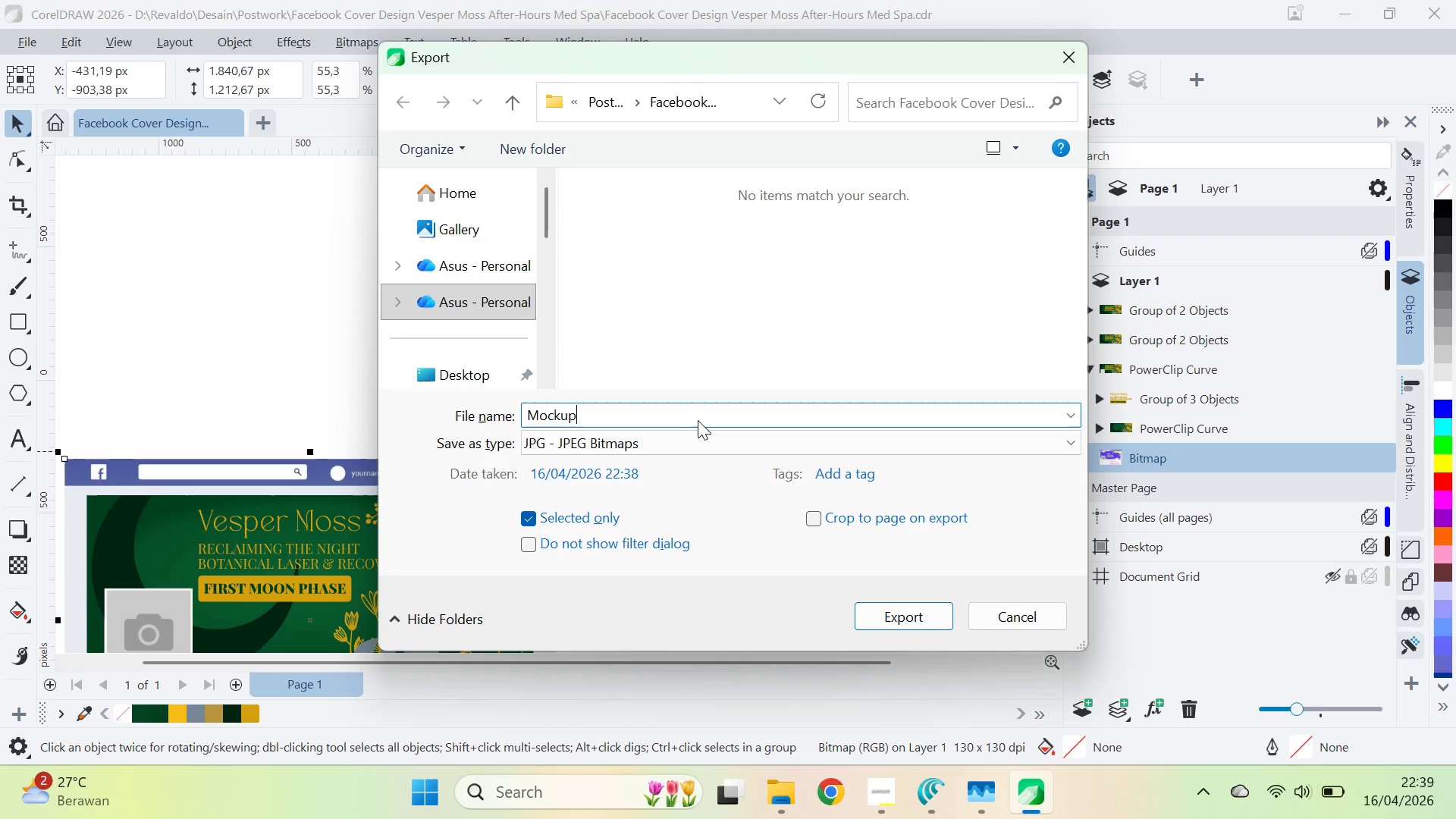 
key(Enter)
 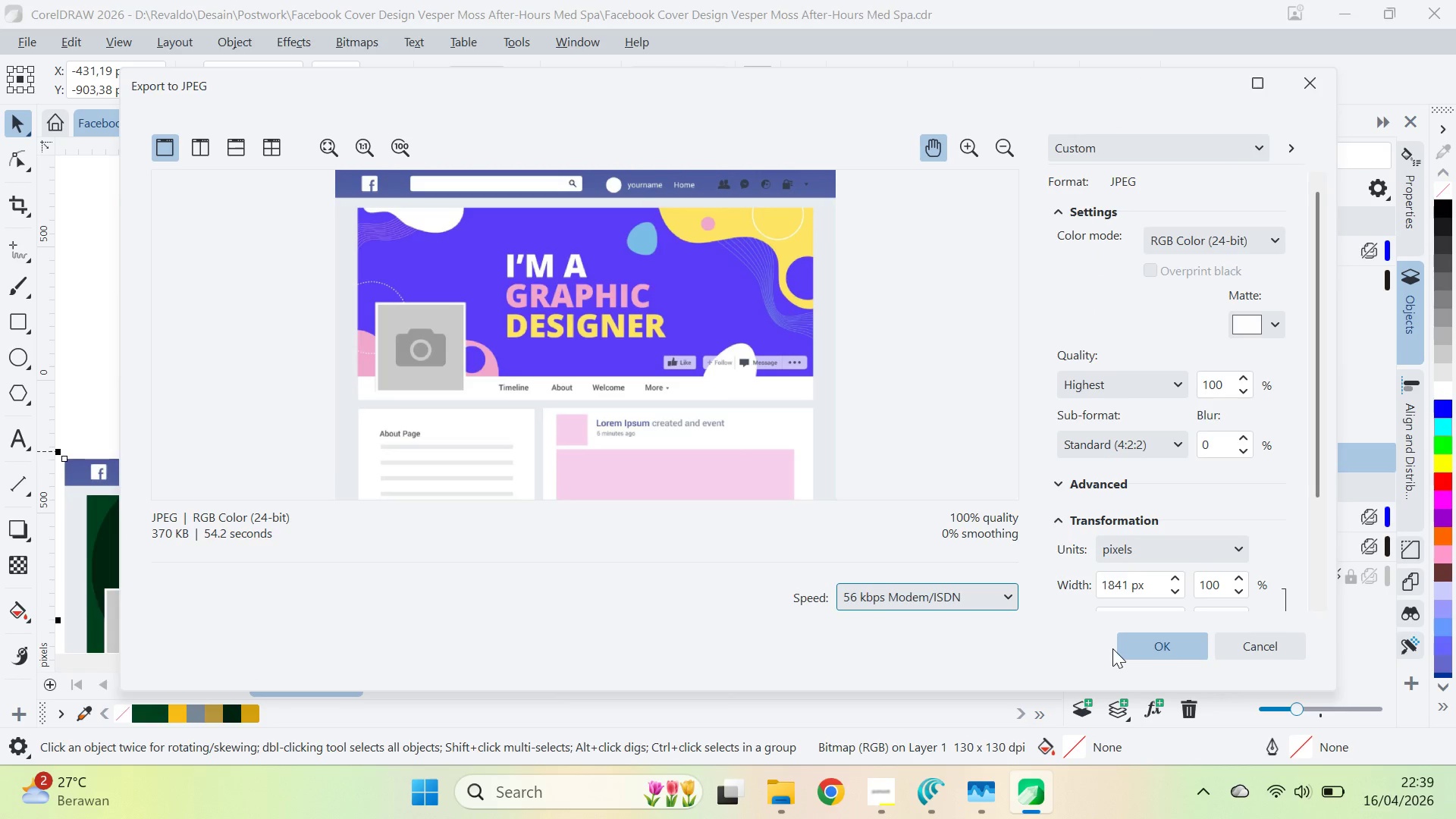 
left_click([1130, 645])
 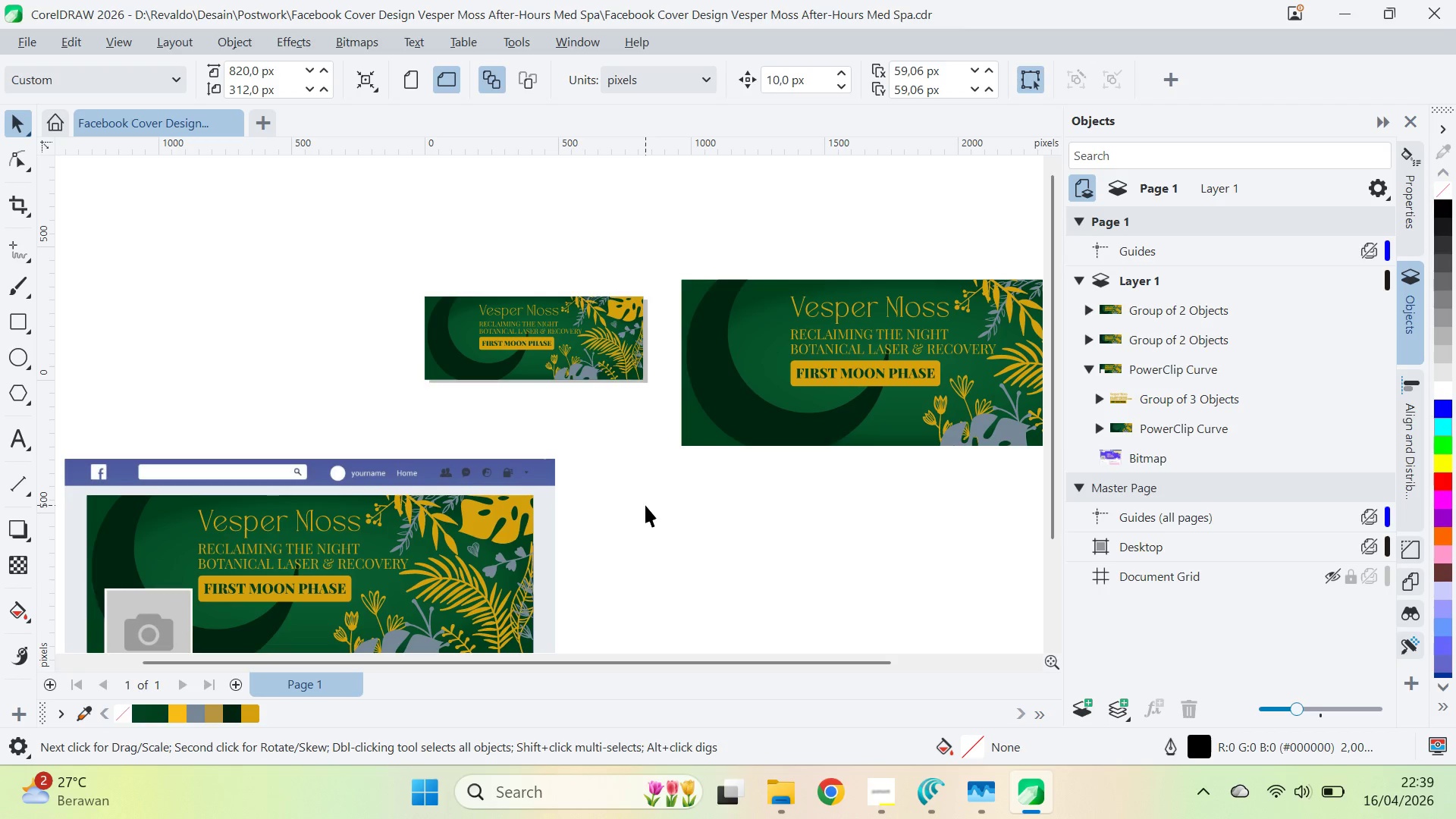 
left_click([539, 506])
 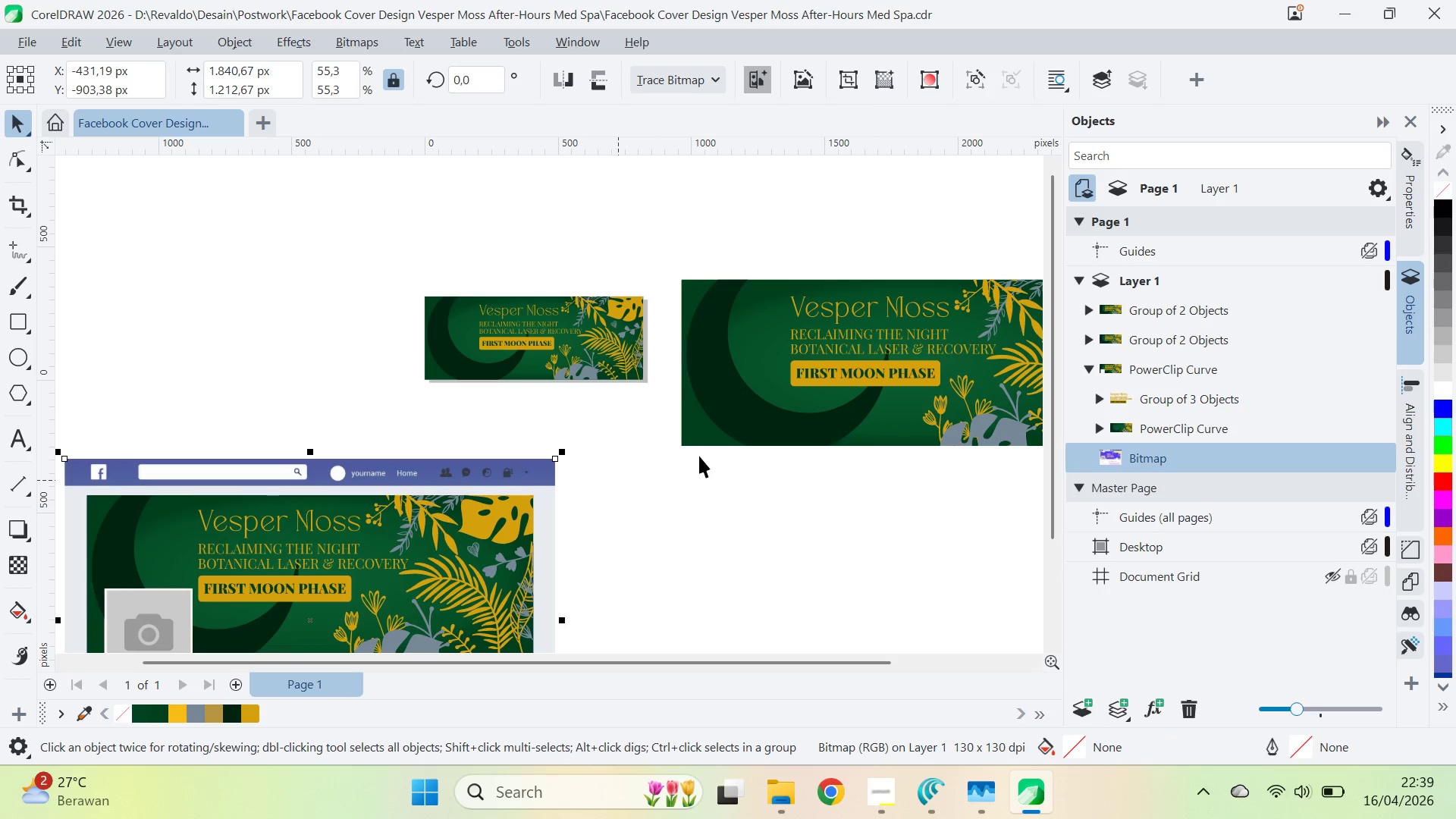 
hold_key(key=ShiftLeft, duration=0.38)
 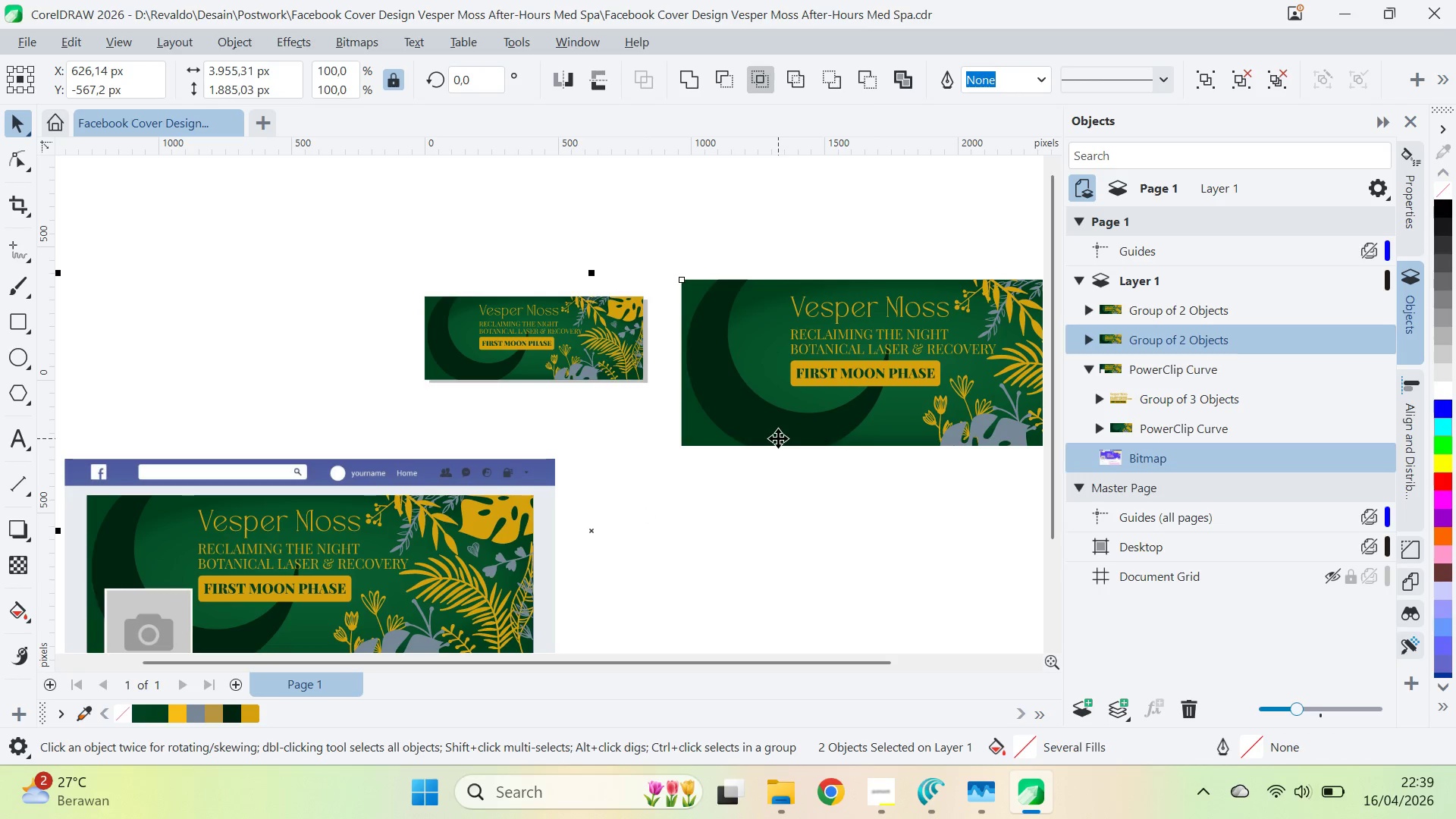 
key(Delete)
 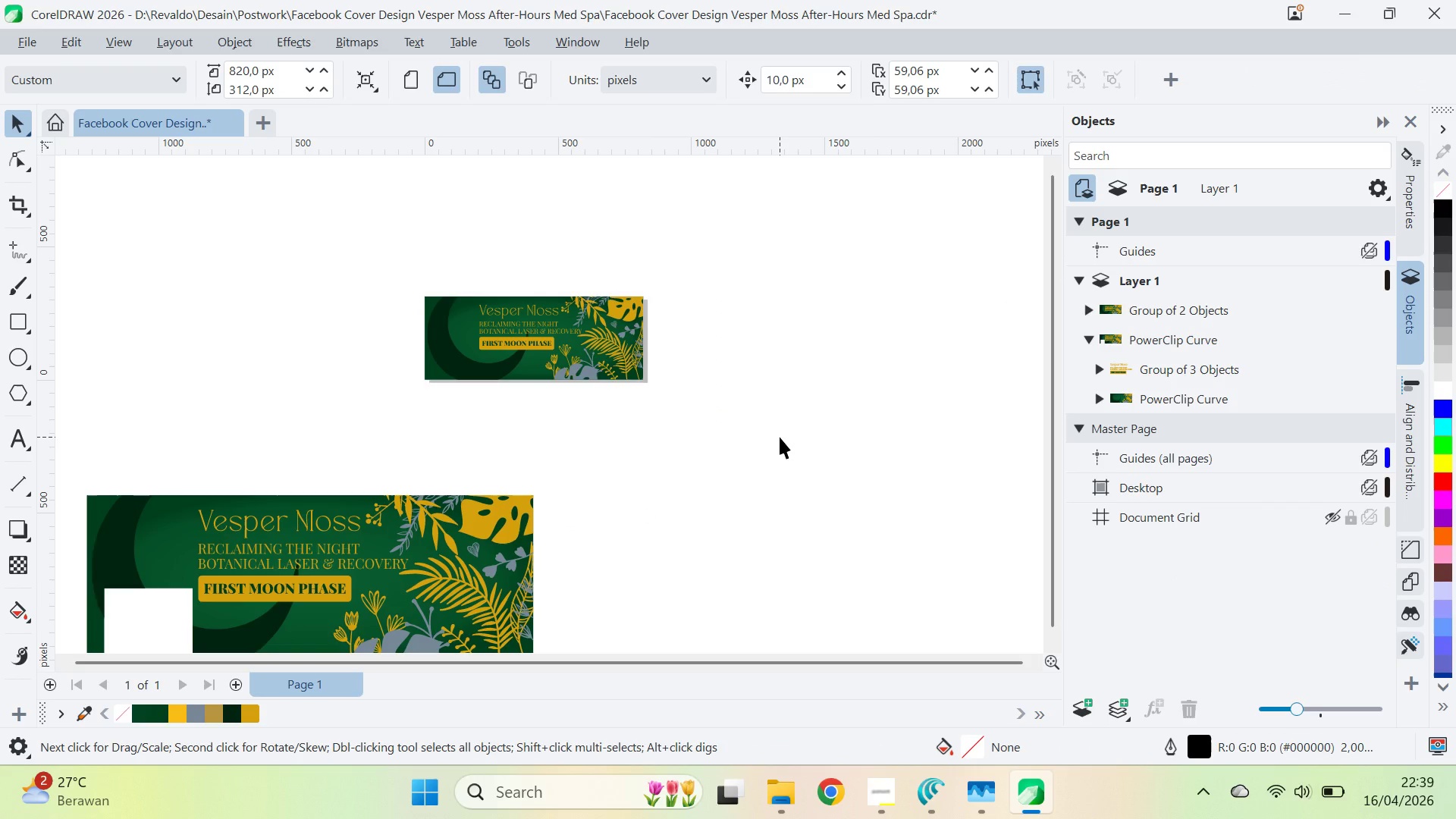 
key(Control+Z)
 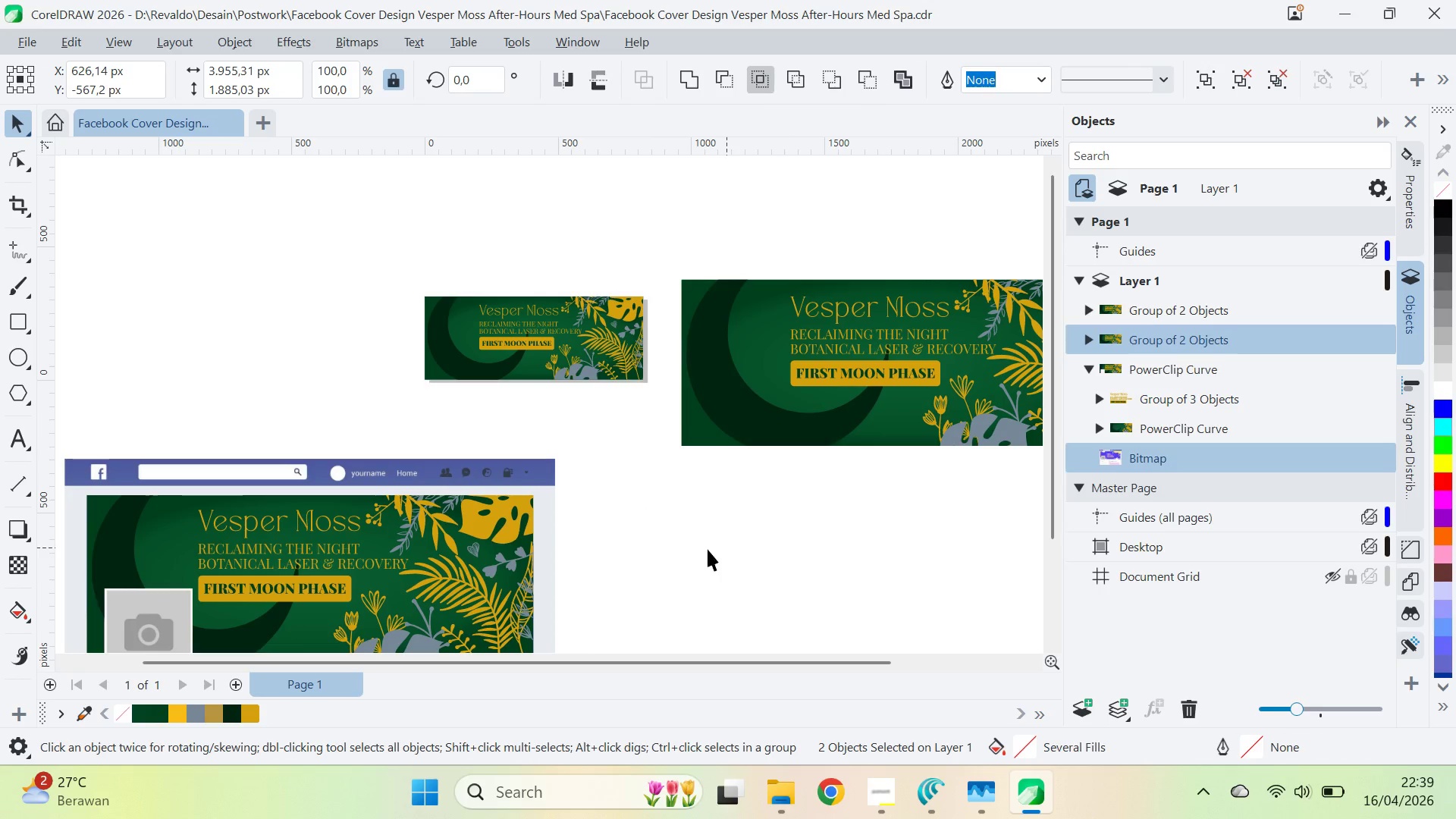 
left_click_drag(start_coordinate=[620, 432], to_coordinate=[154, 604])
 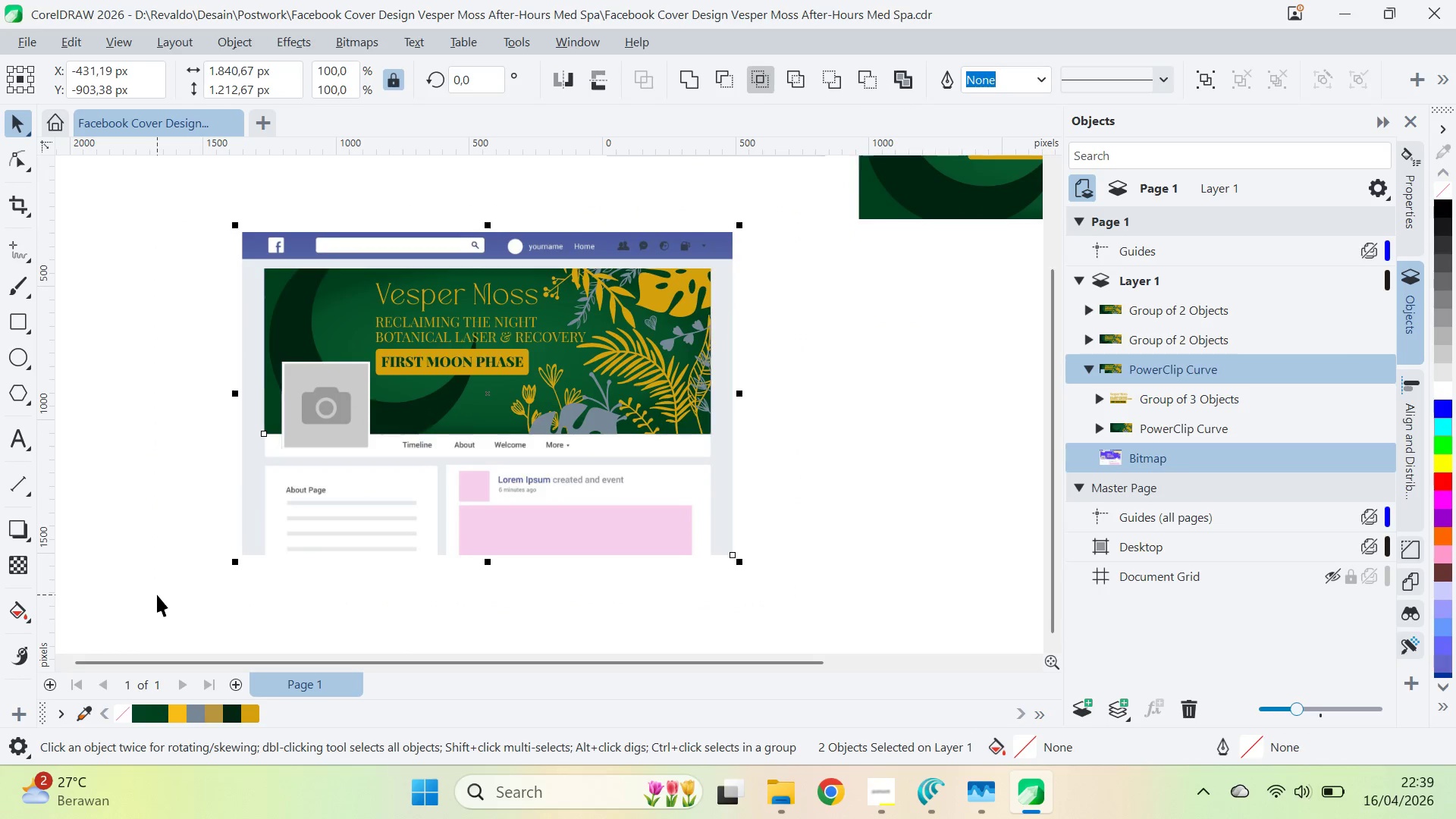 
key(Delete)
 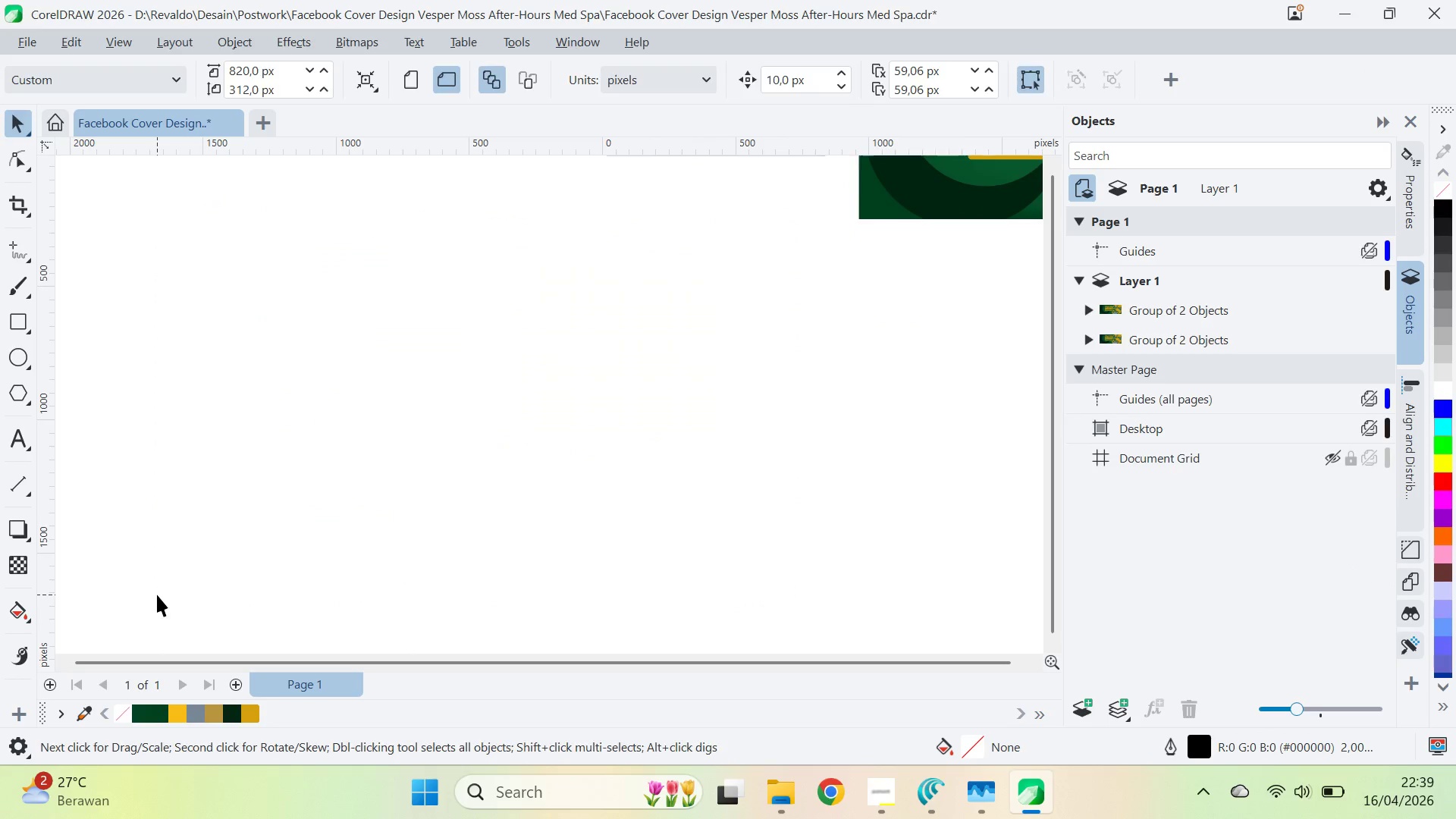 
key(Q)
 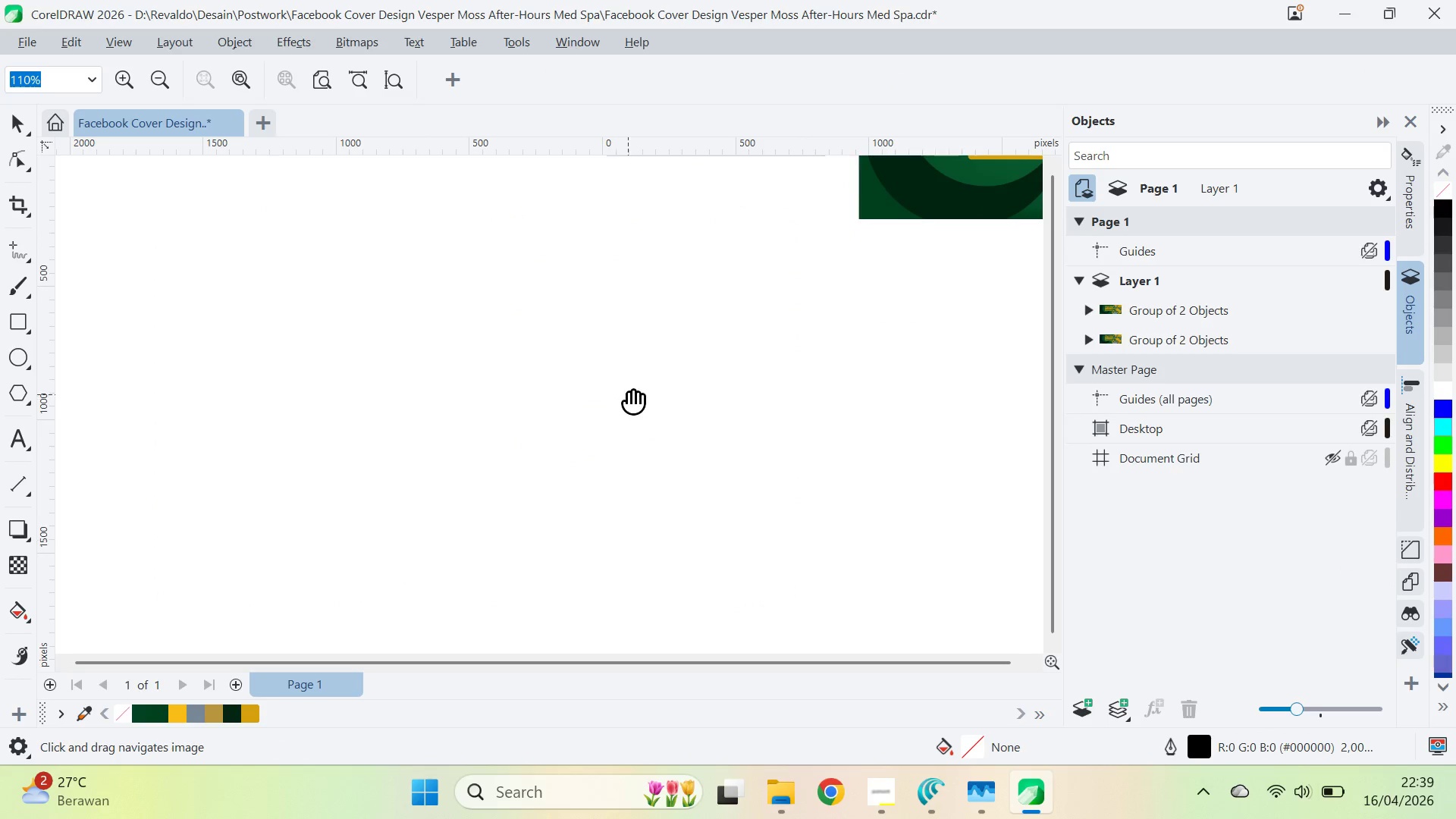 
left_click_drag(start_coordinate=[629, 394], to_coordinate=[303, 611])
 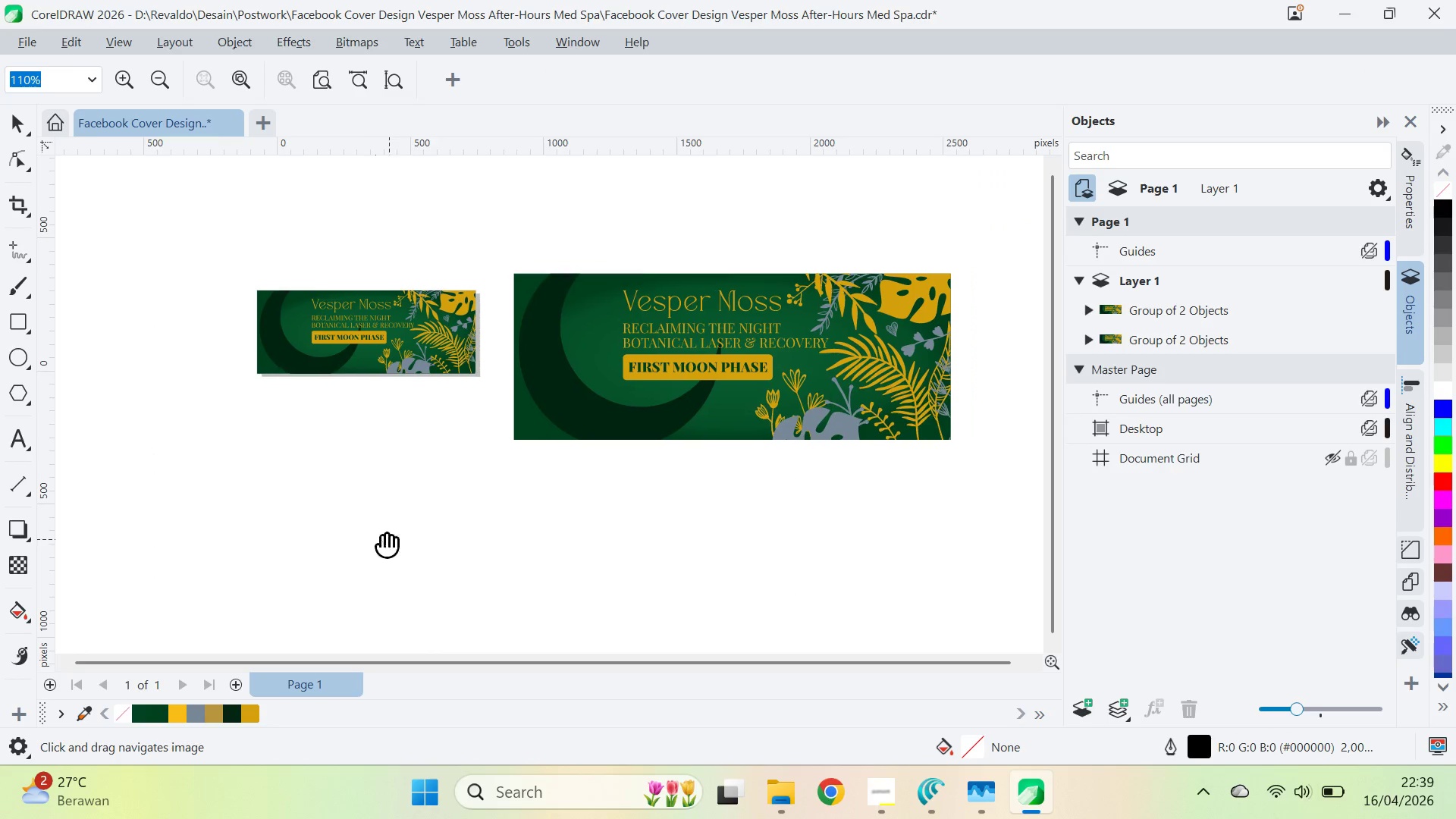 
left_click_drag(start_coordinate=[389, 536], to_coordinate=[321, 535])
 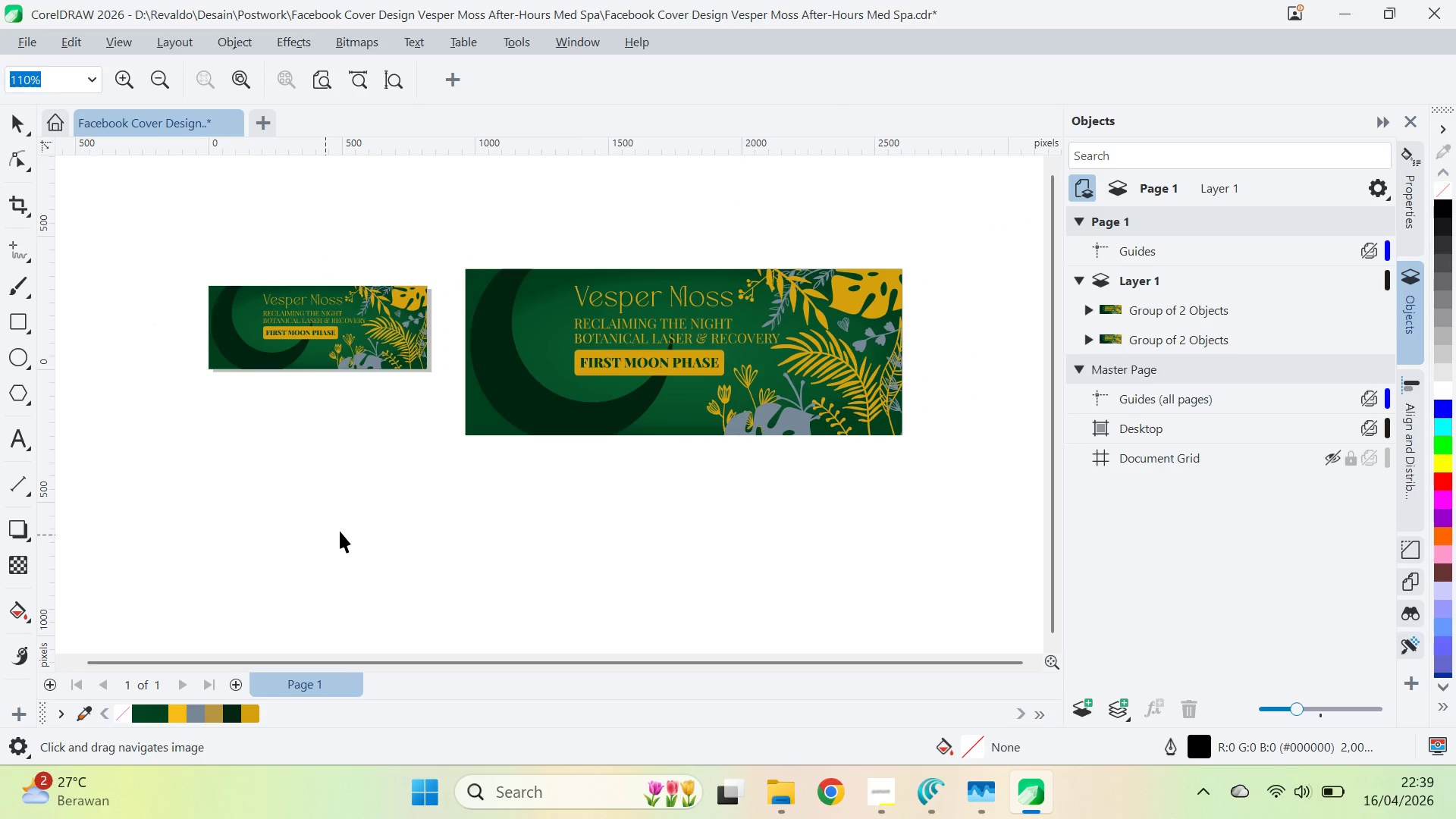 
key(V)
 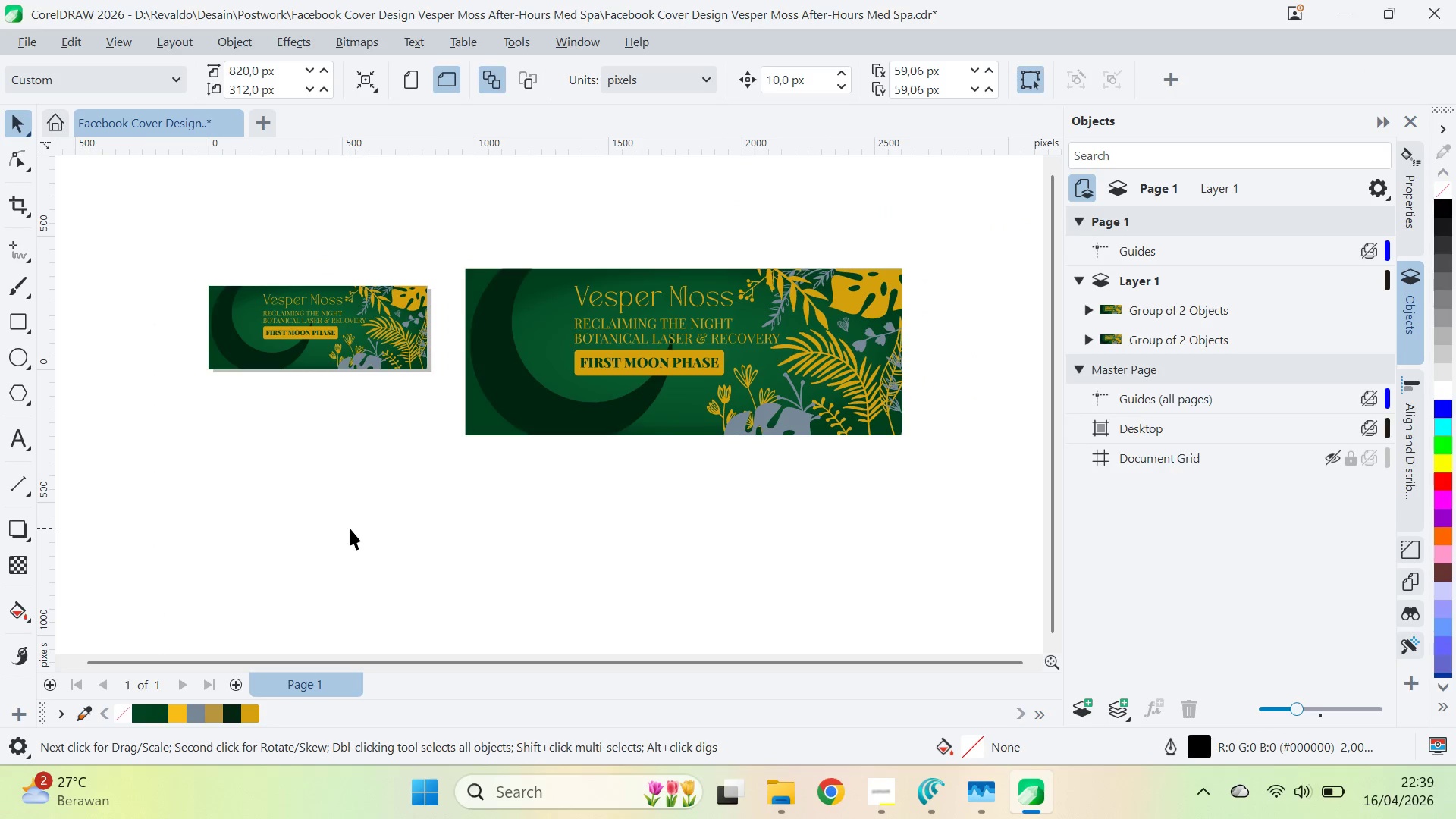 
left_click([350, 528])
 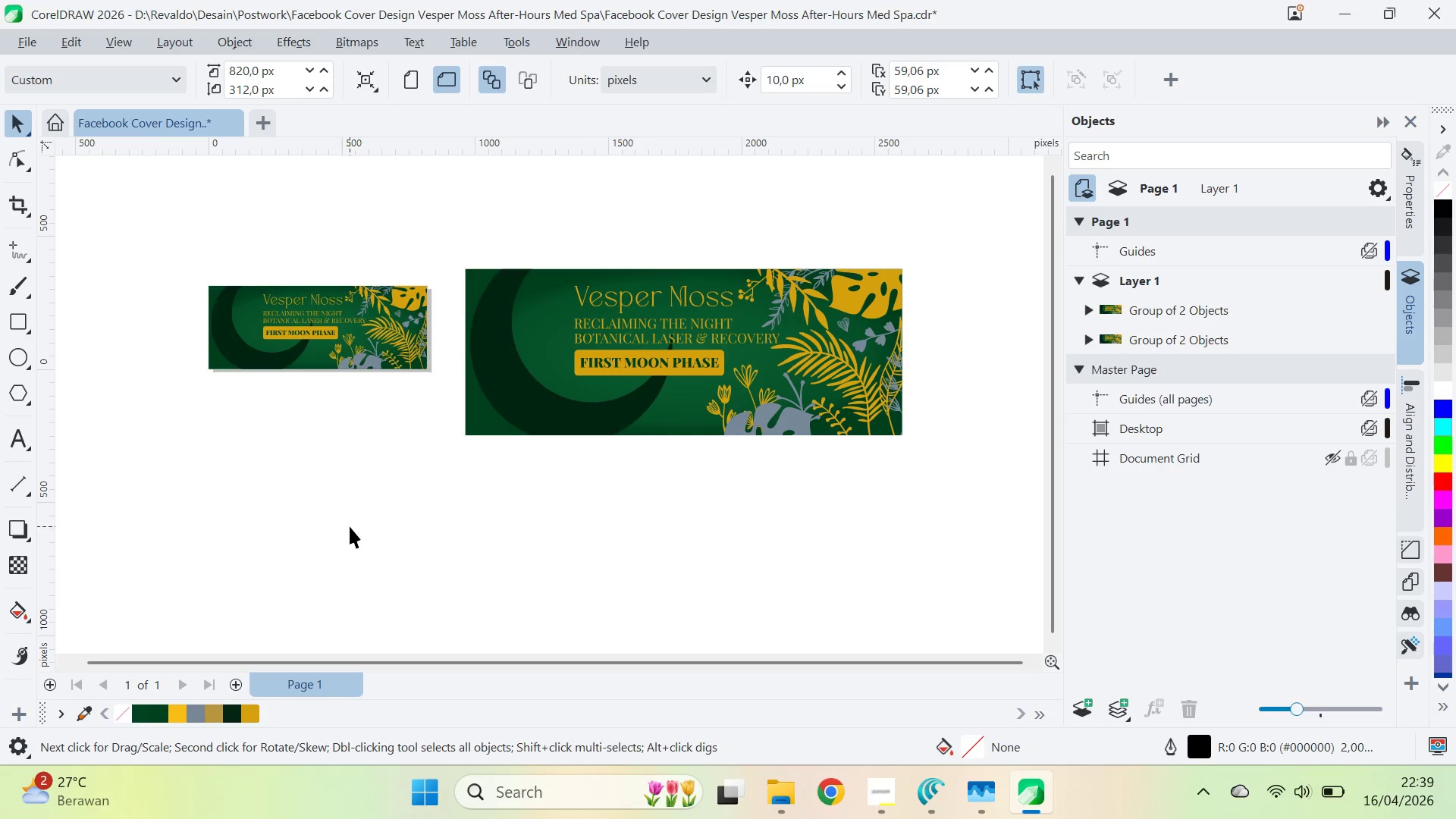 
key(Control+S)
 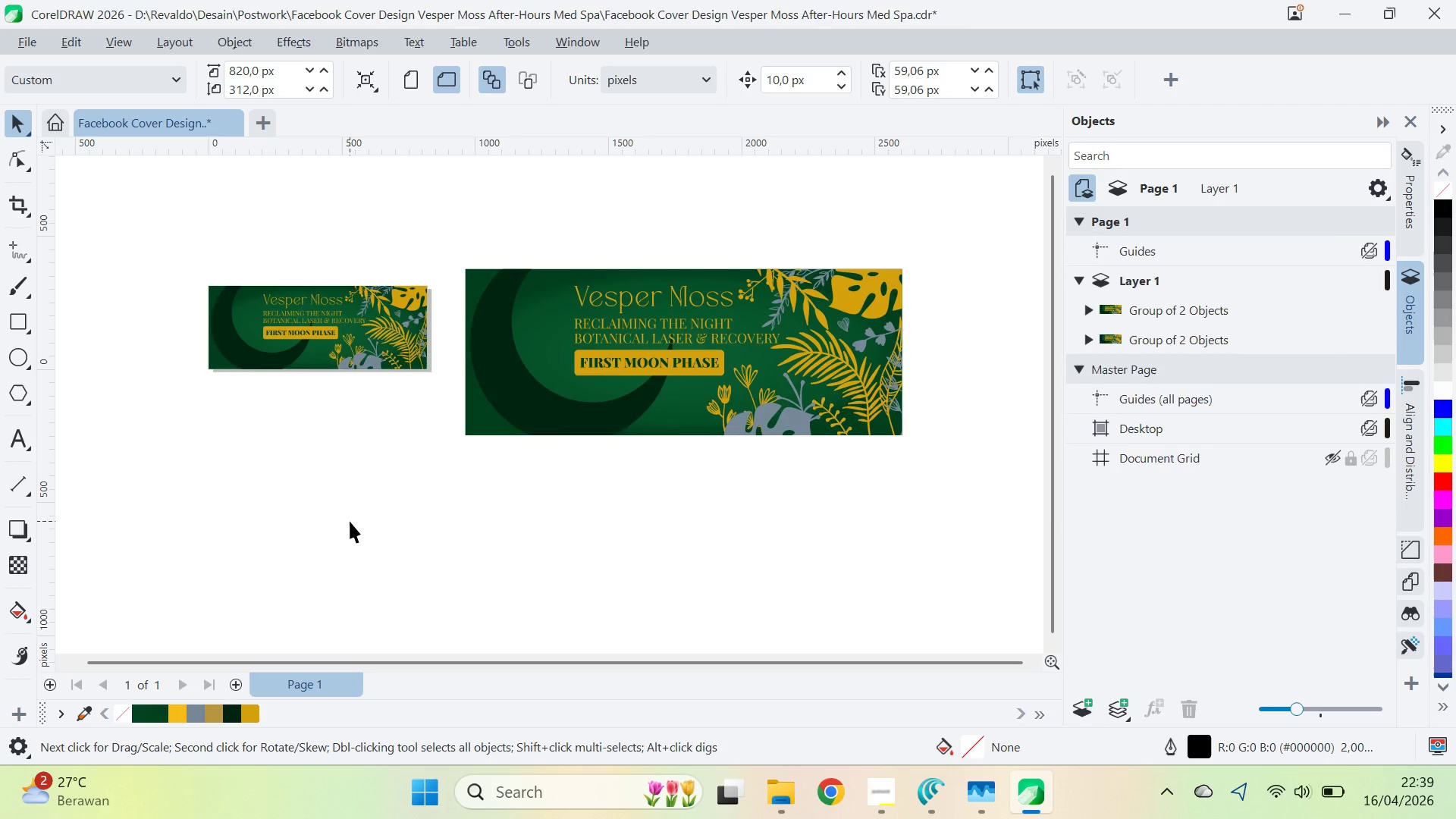 
key(Alt+Tab)